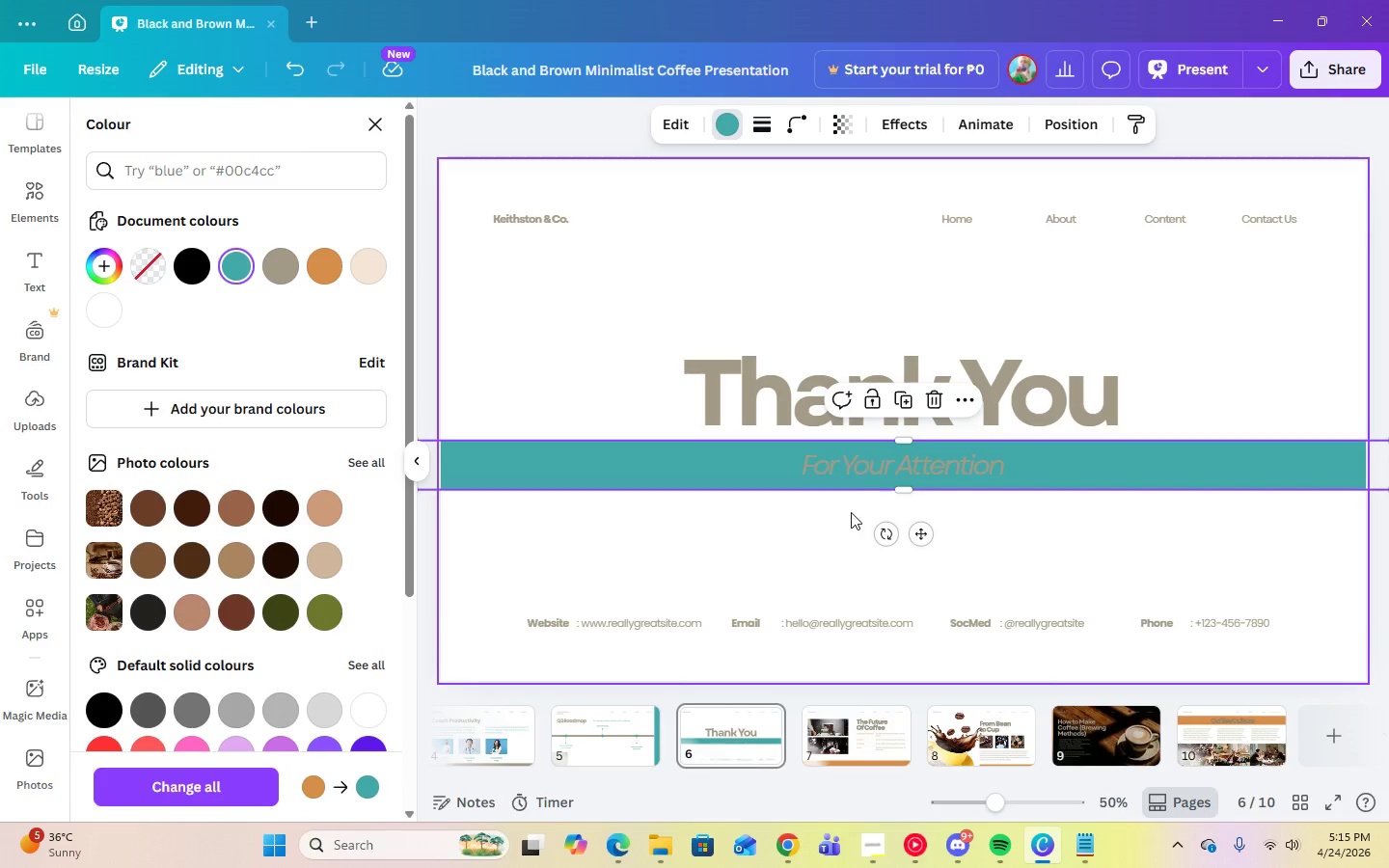 
left_click([854, 471])
 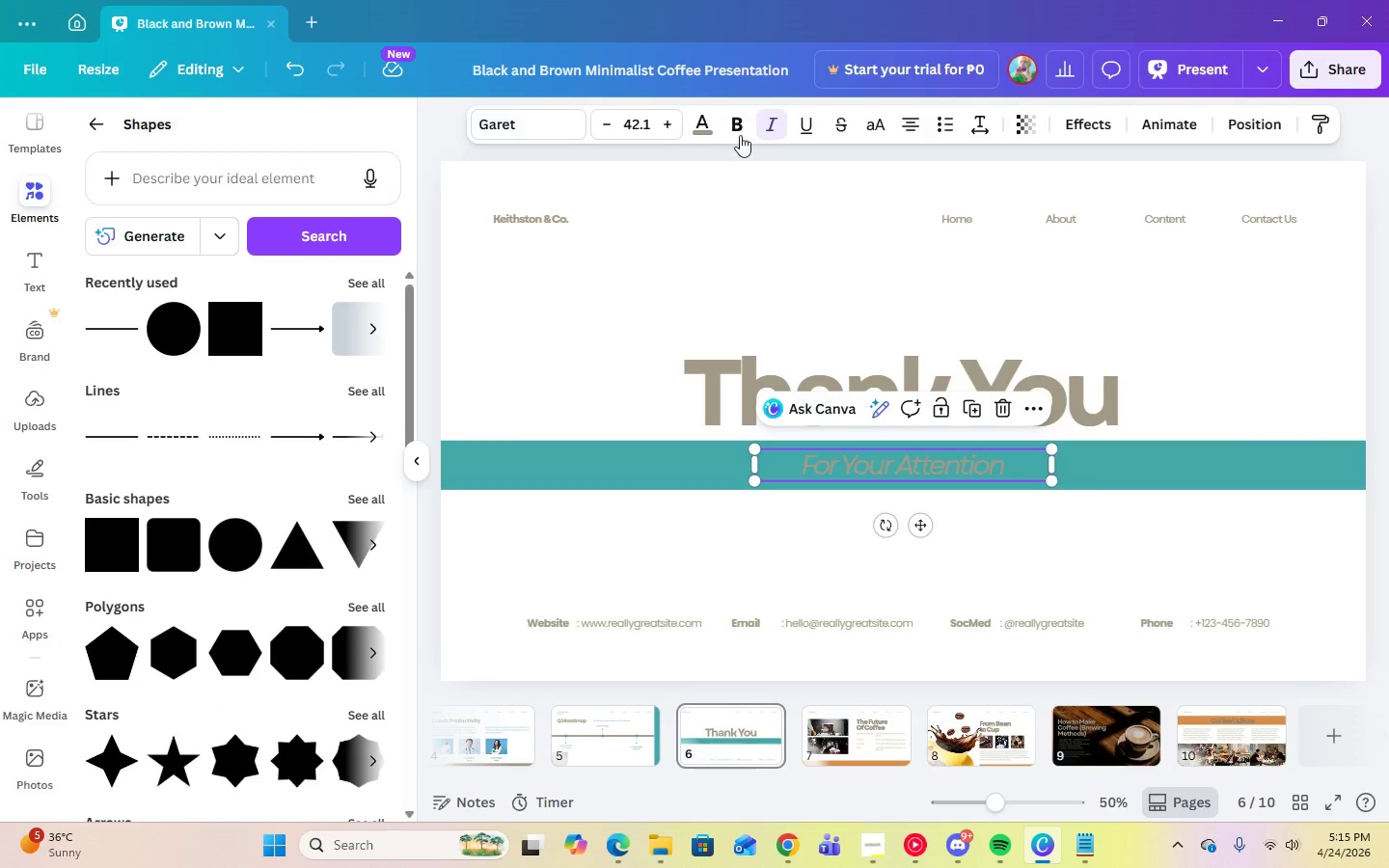 
left_click([707, 130])
 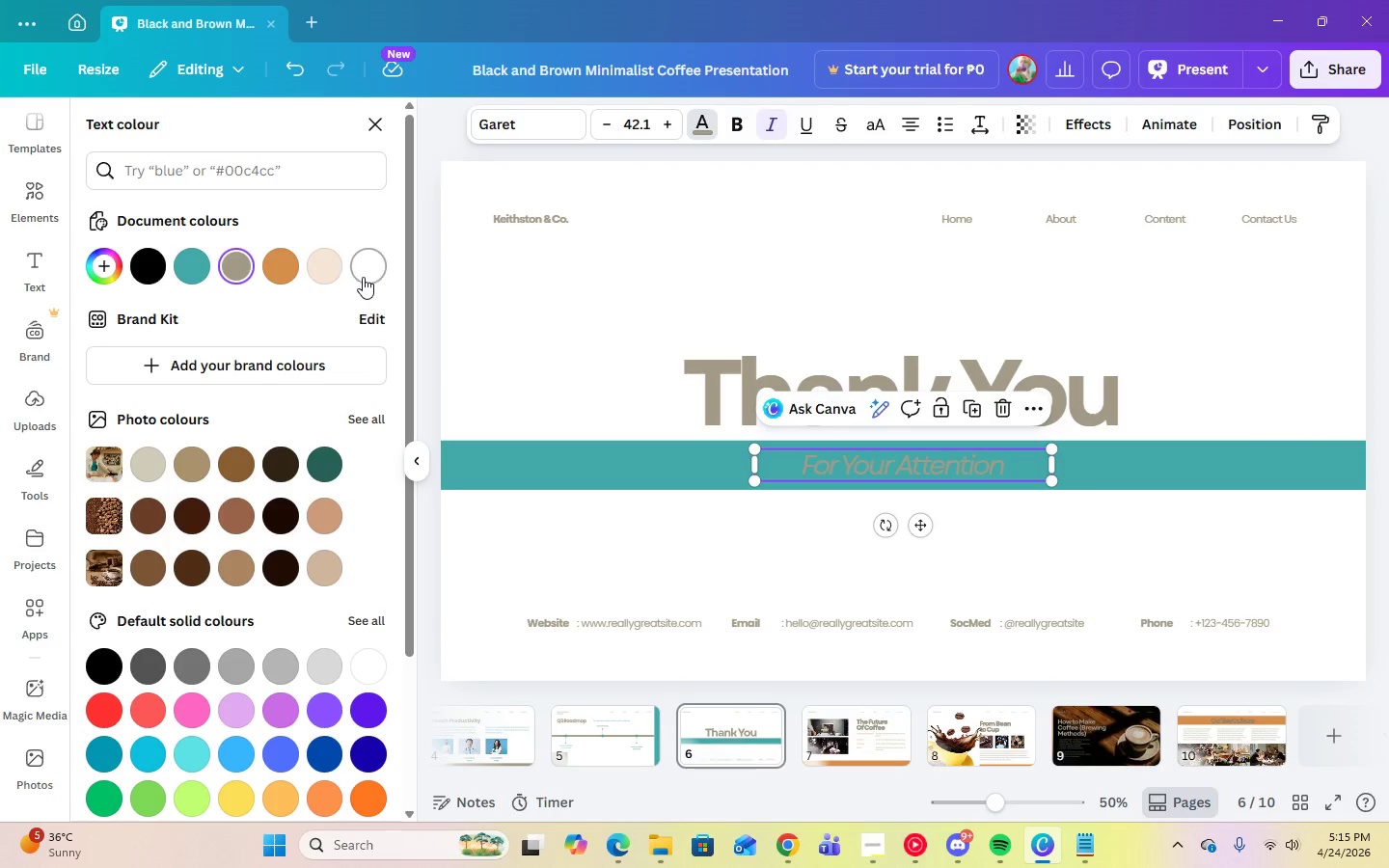 
left_click([364, 275])
 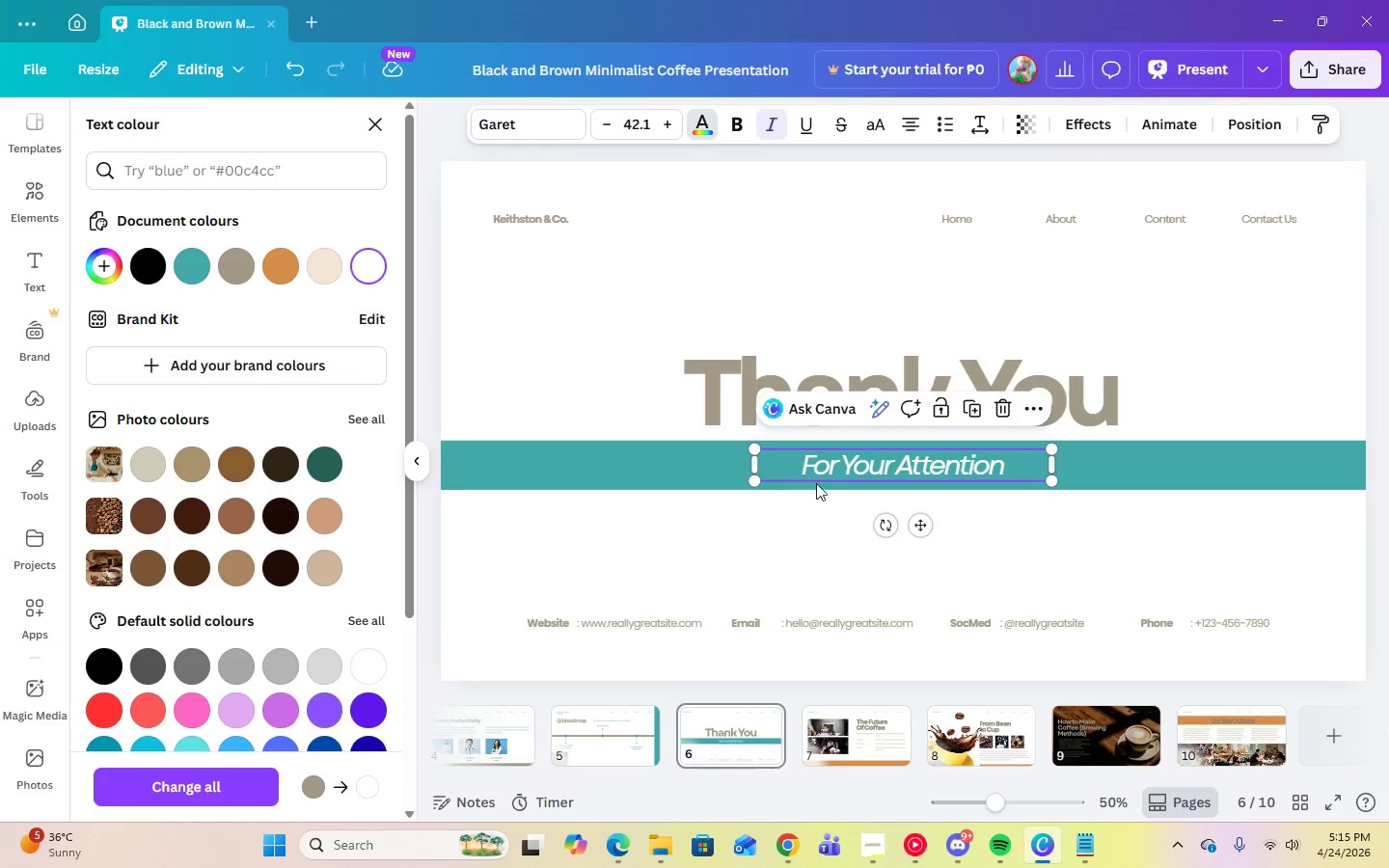 
left_click([826, 473])
 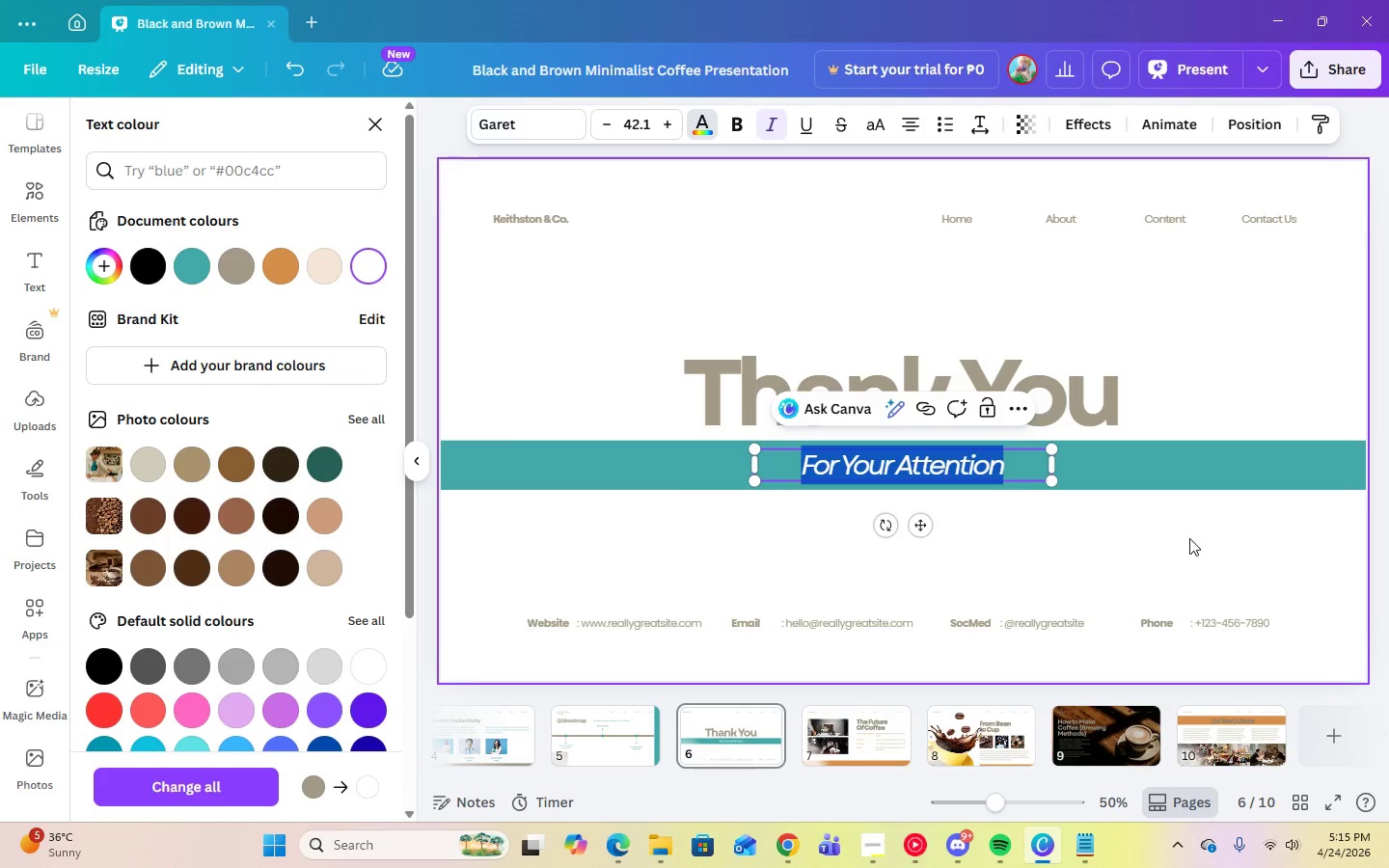 
left_click([881, 850])